 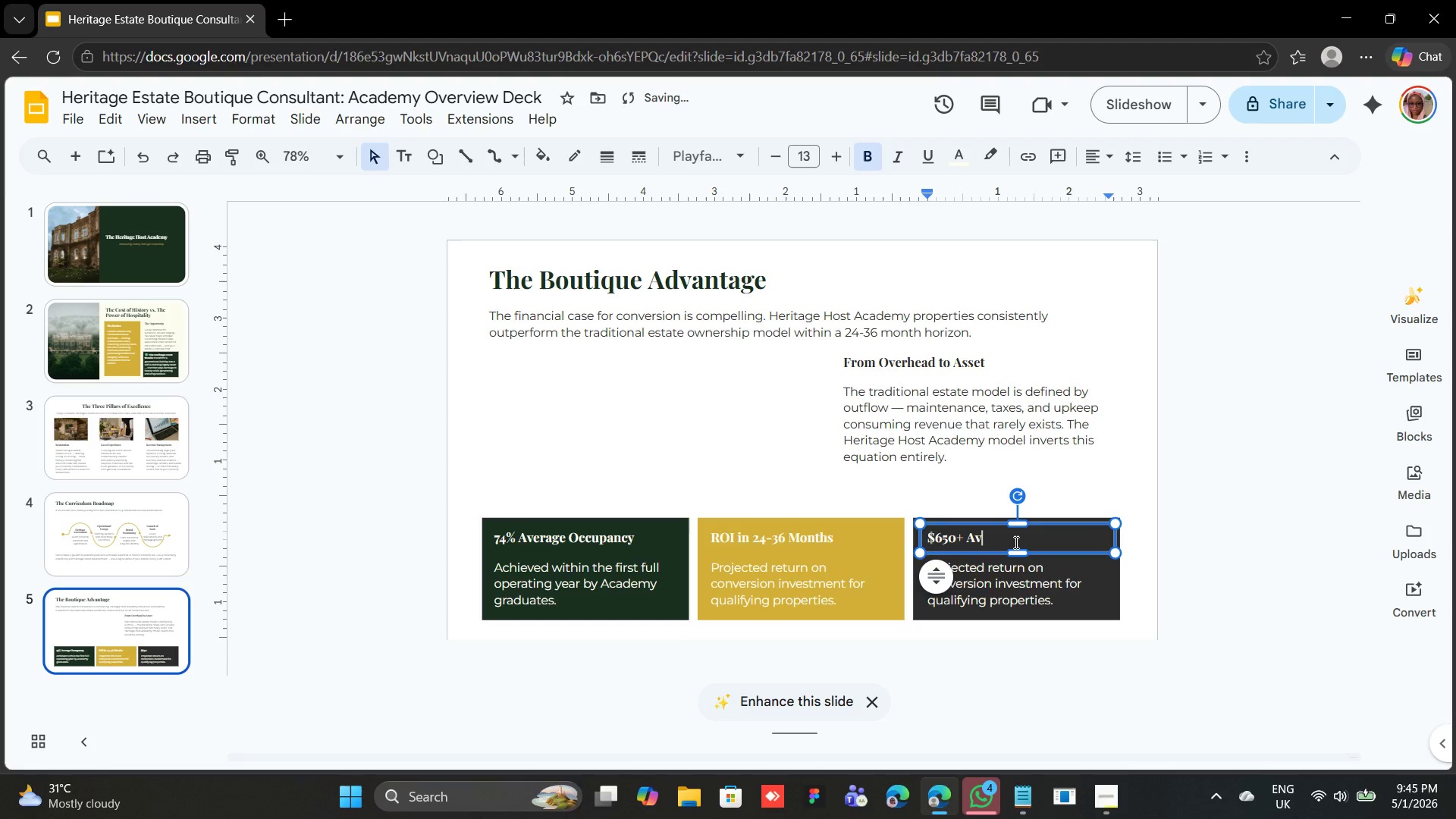 
hold_key(key=ShiftLeft, duration=0.36)
 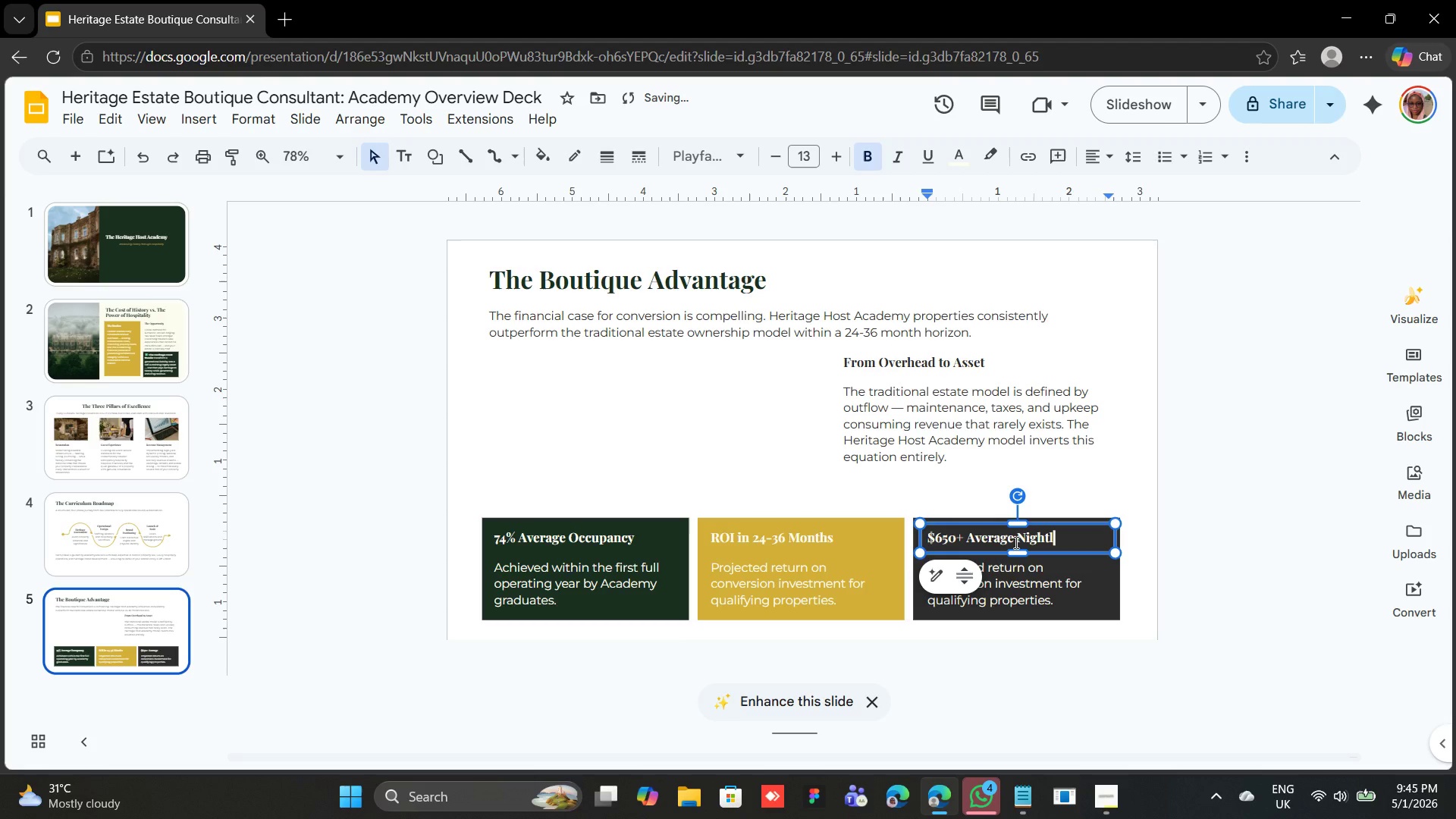 
hold_key(key=ShiftLeft, duration=0.34)
 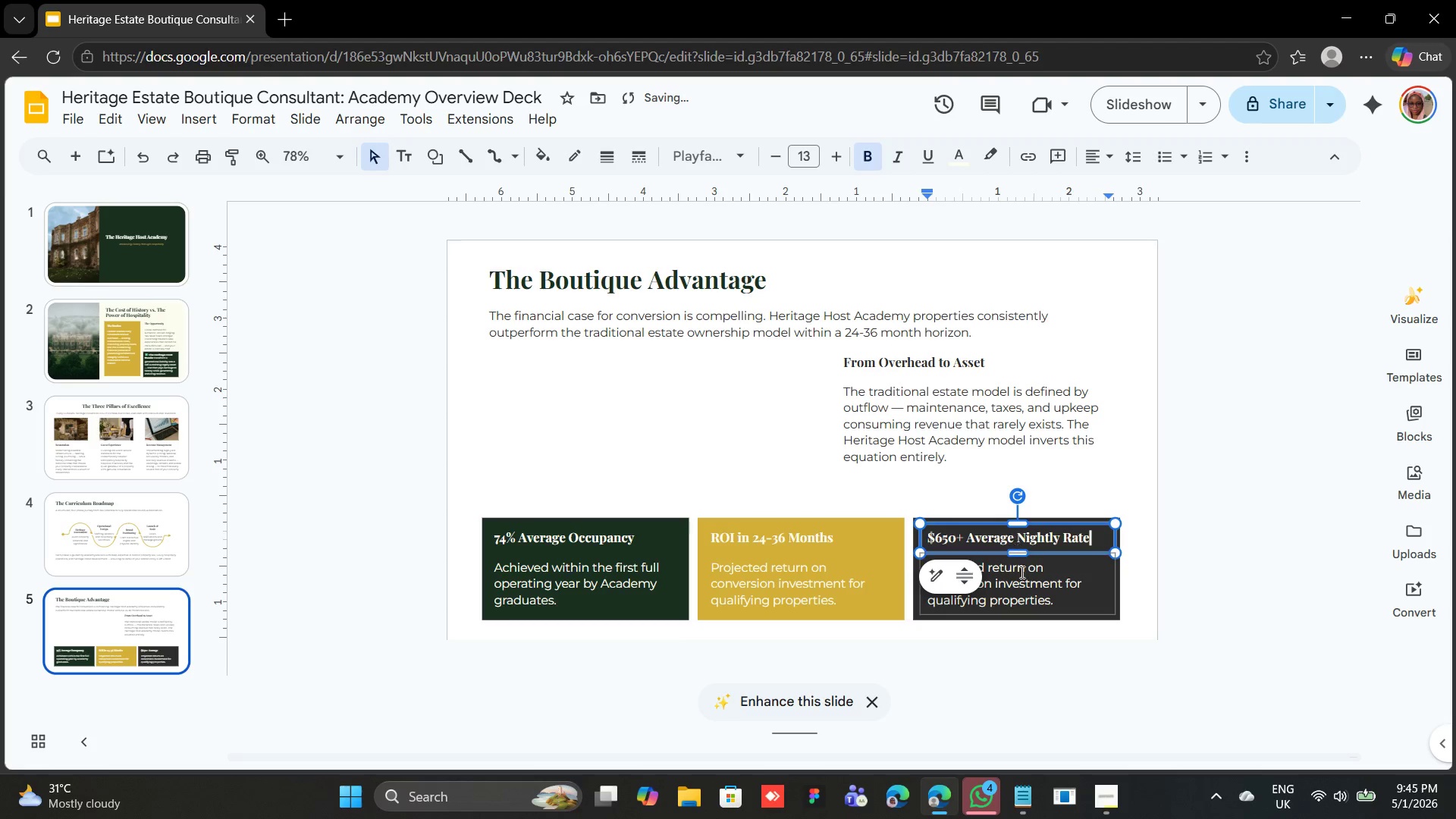 
double_click([1028, 590])
 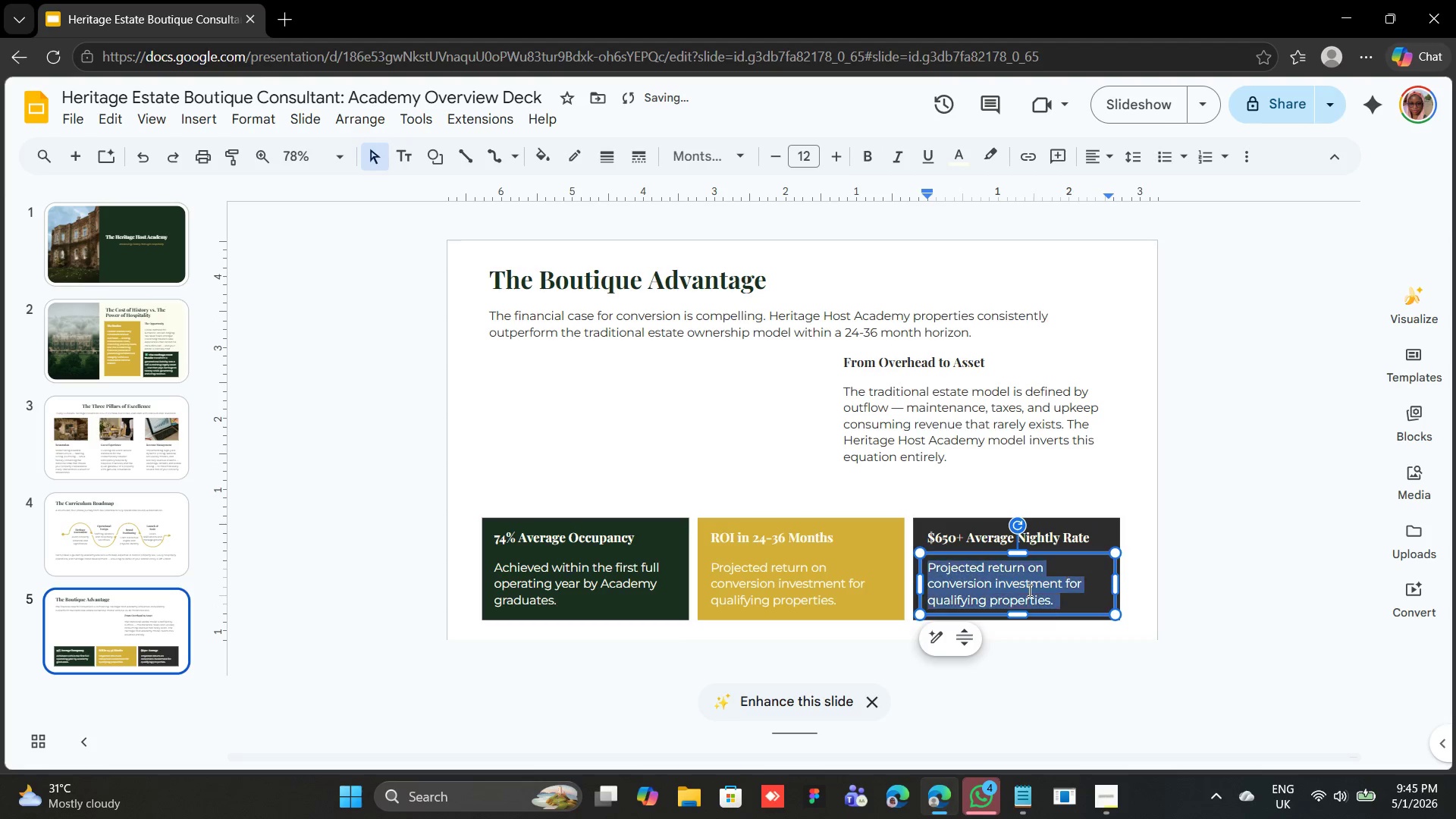 
triple_click([1028, 590])
 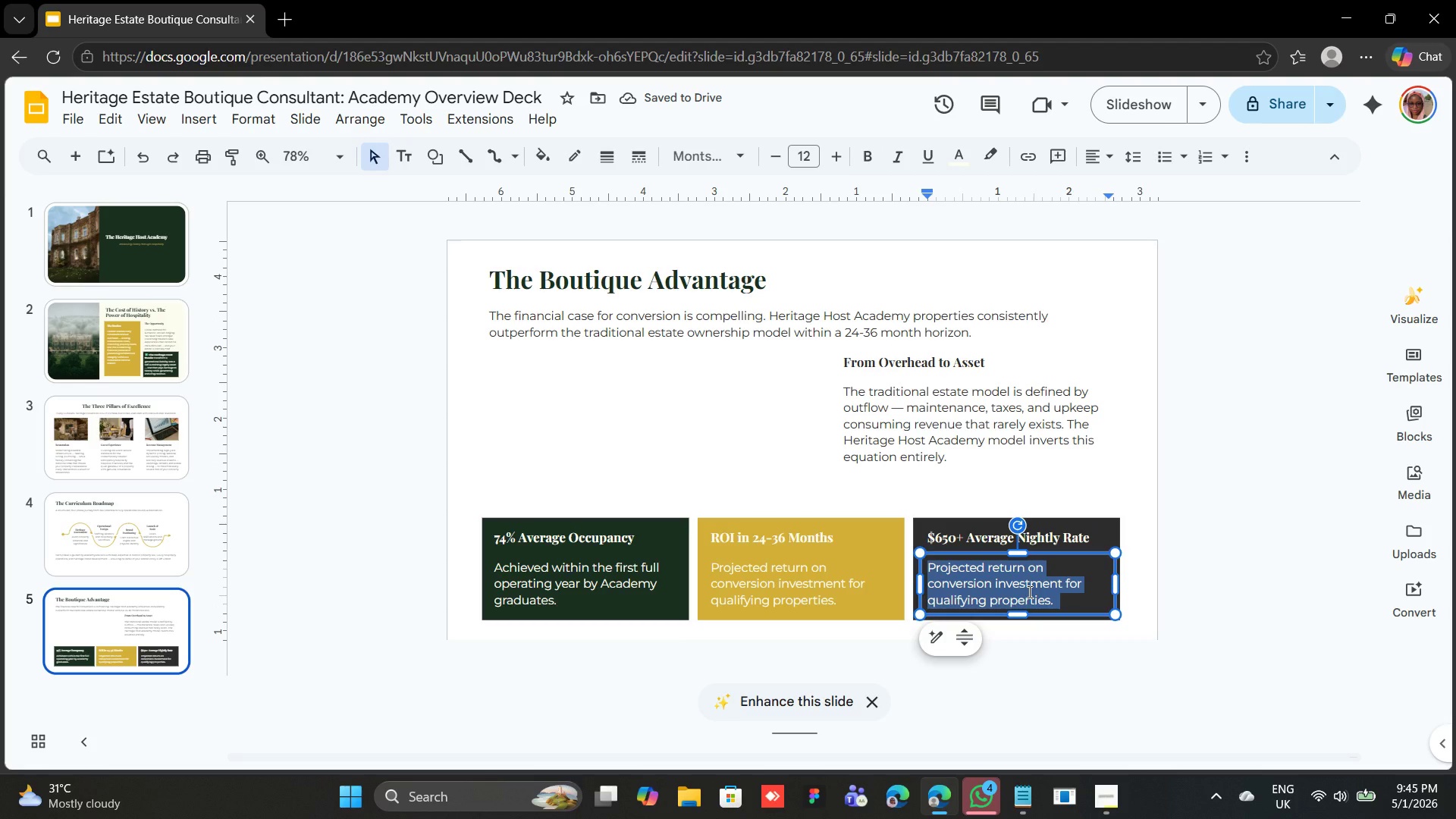 
type(Premium pricing sustained by authentic heritage postioning.)
 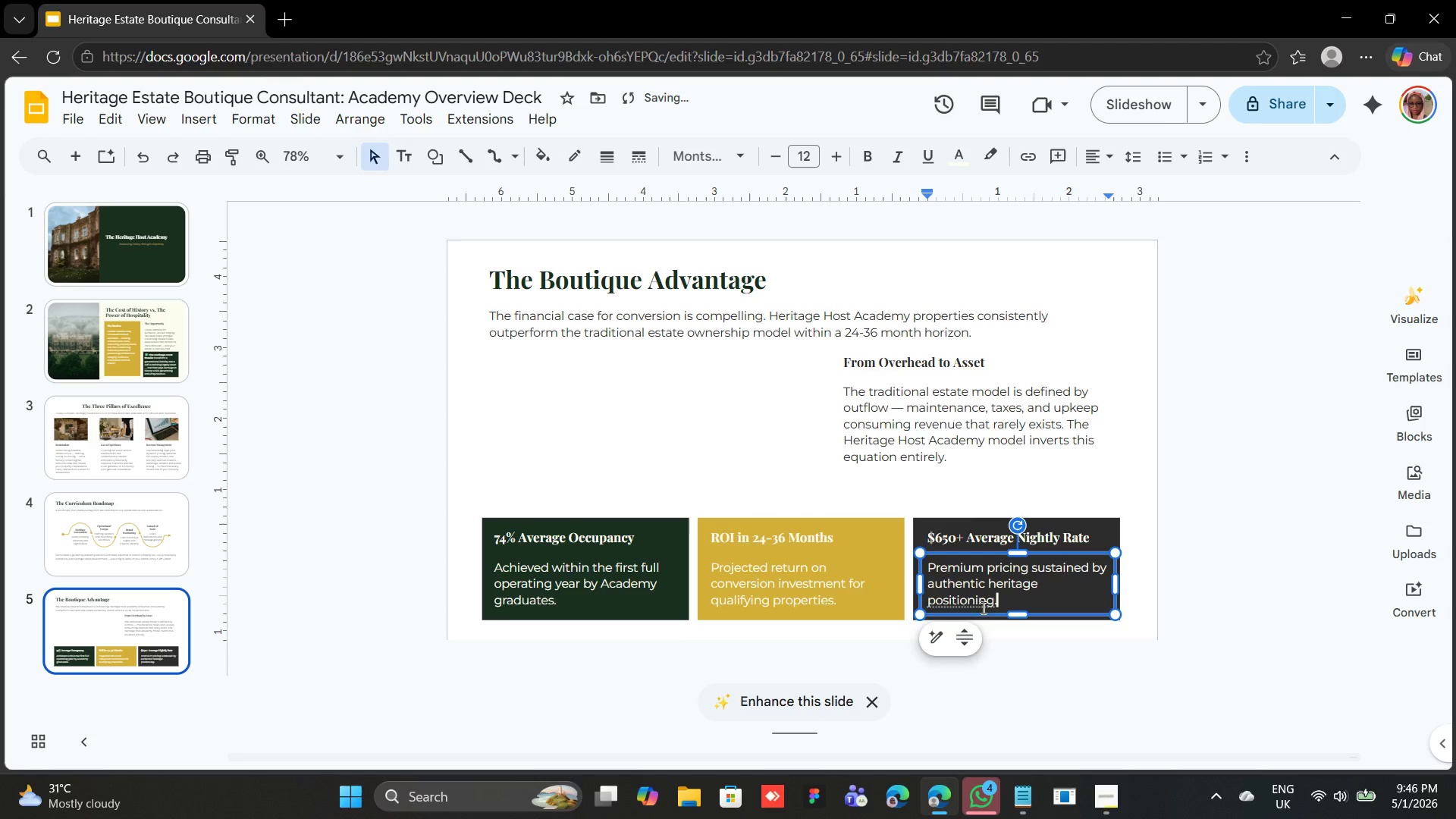 
right_click([972, 601])
 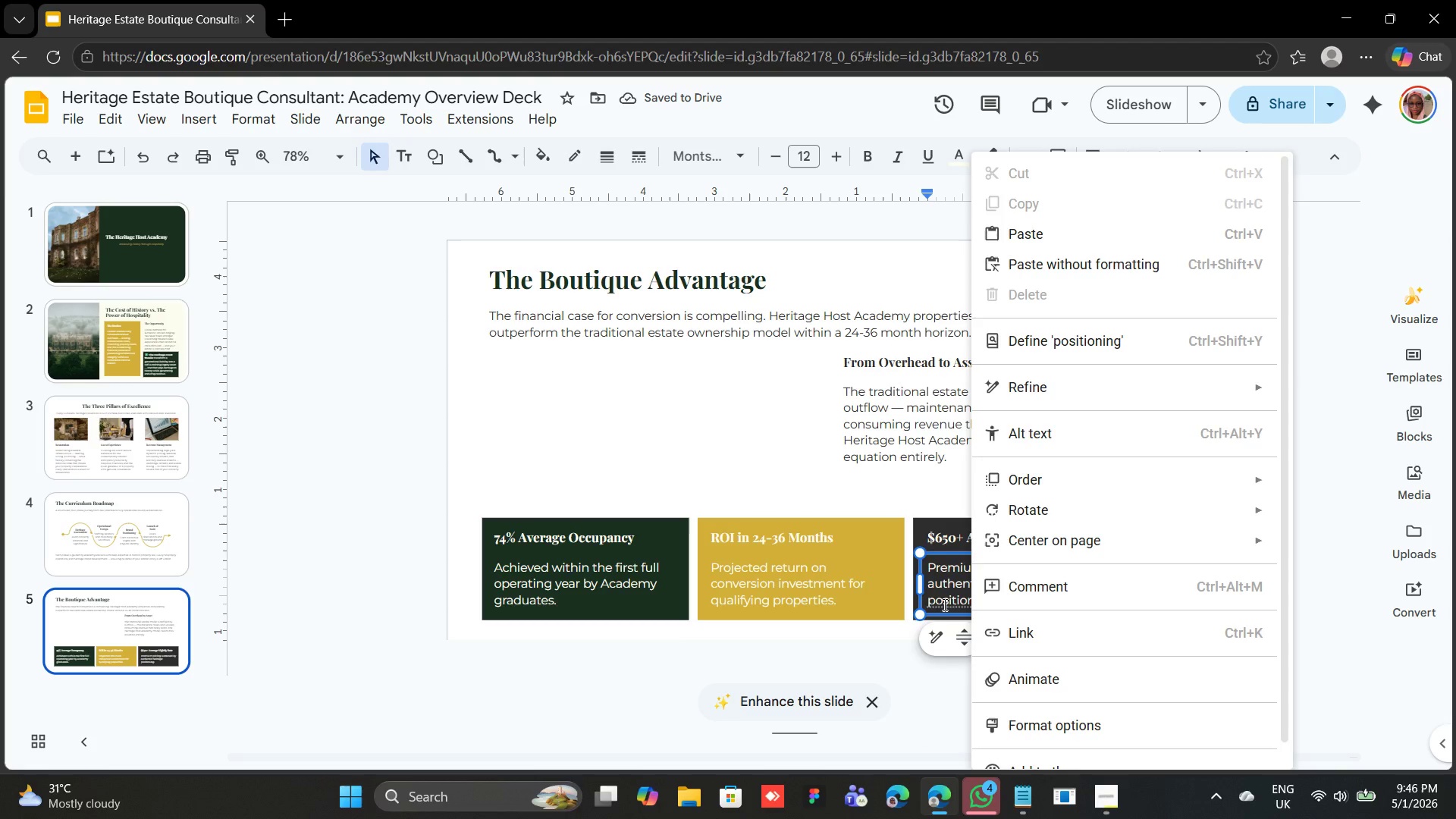 
left_click([945, 604])
 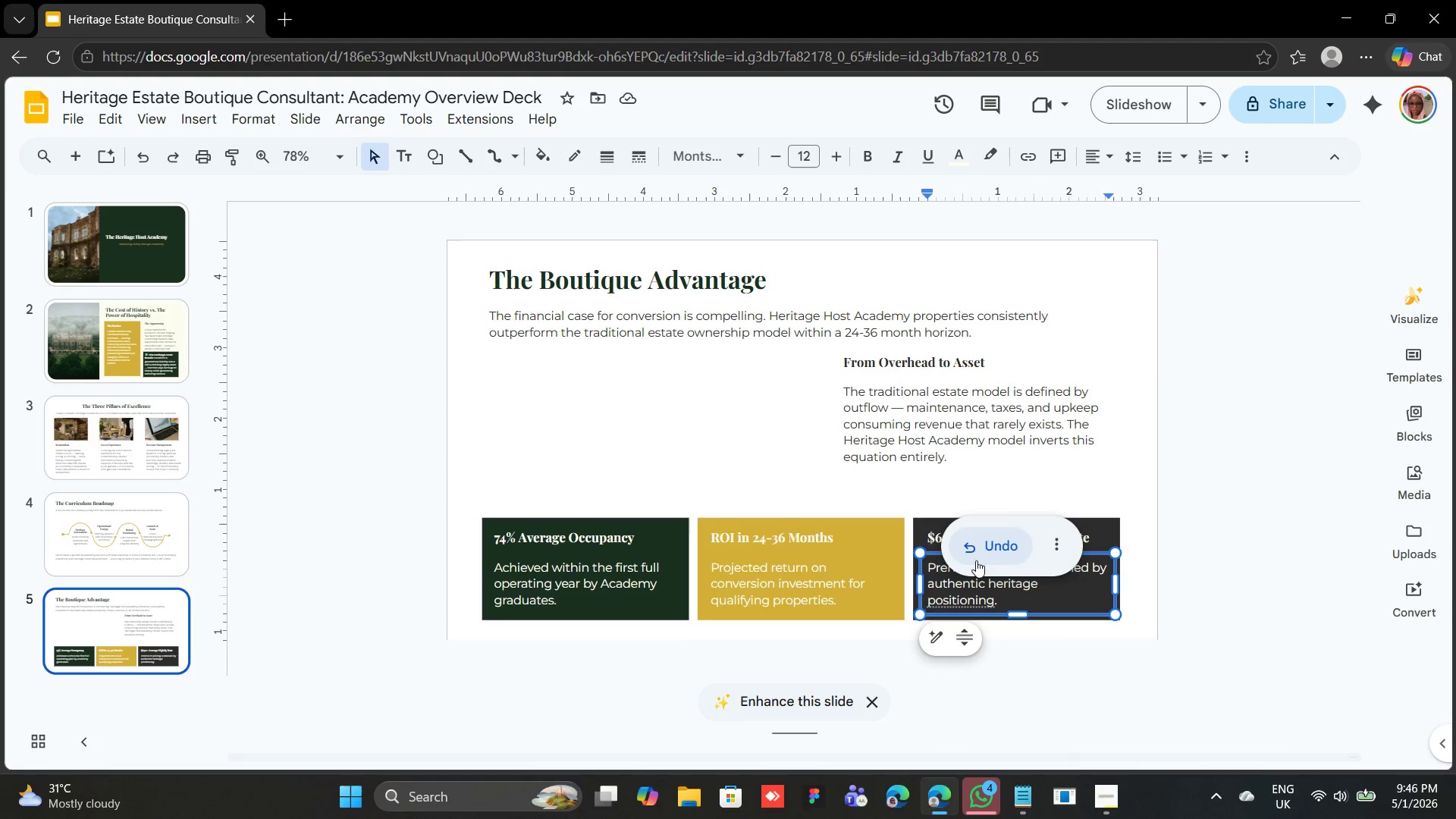 
left_click([987, 544])
 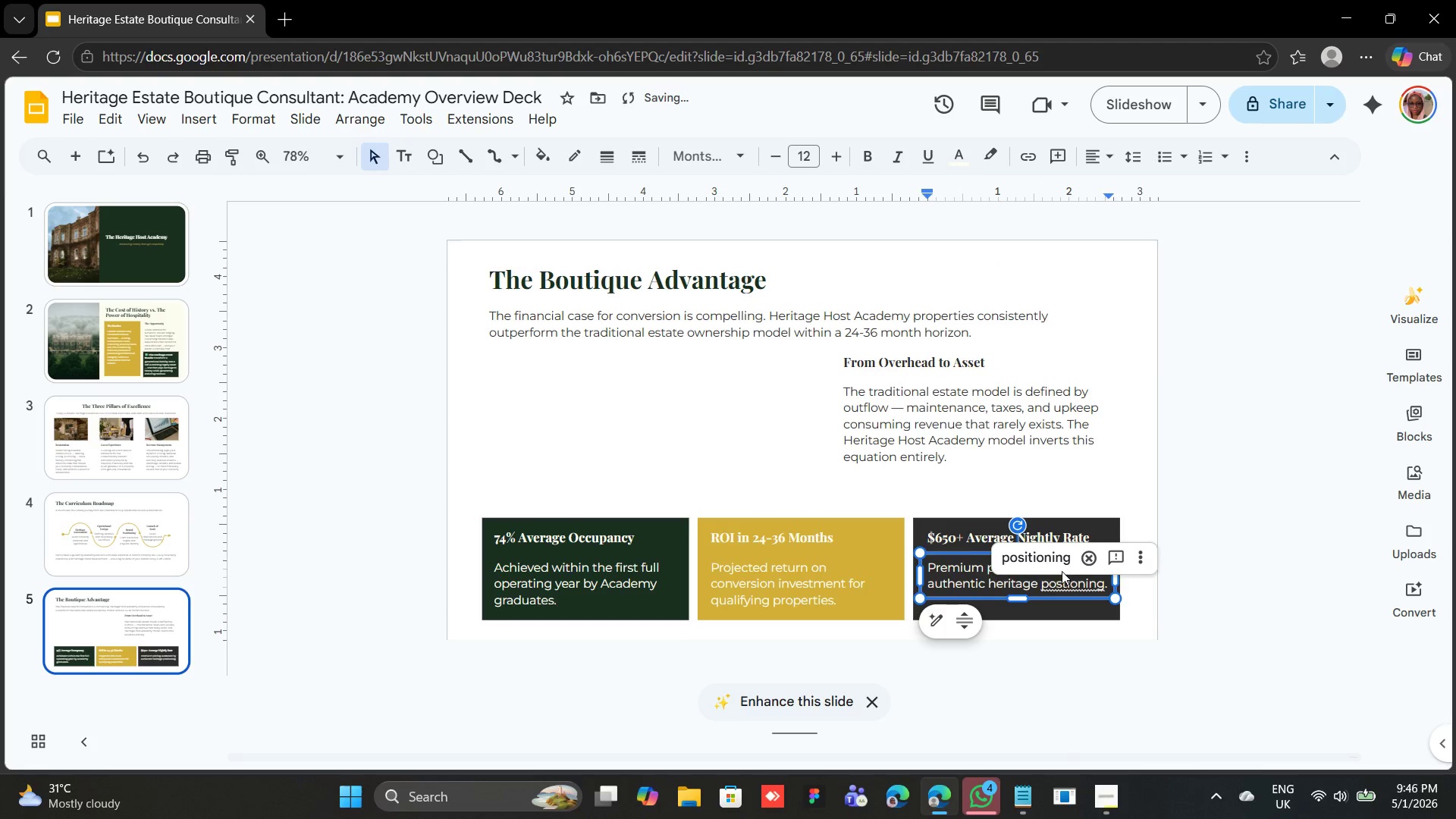 
left_click([1056, 566])
 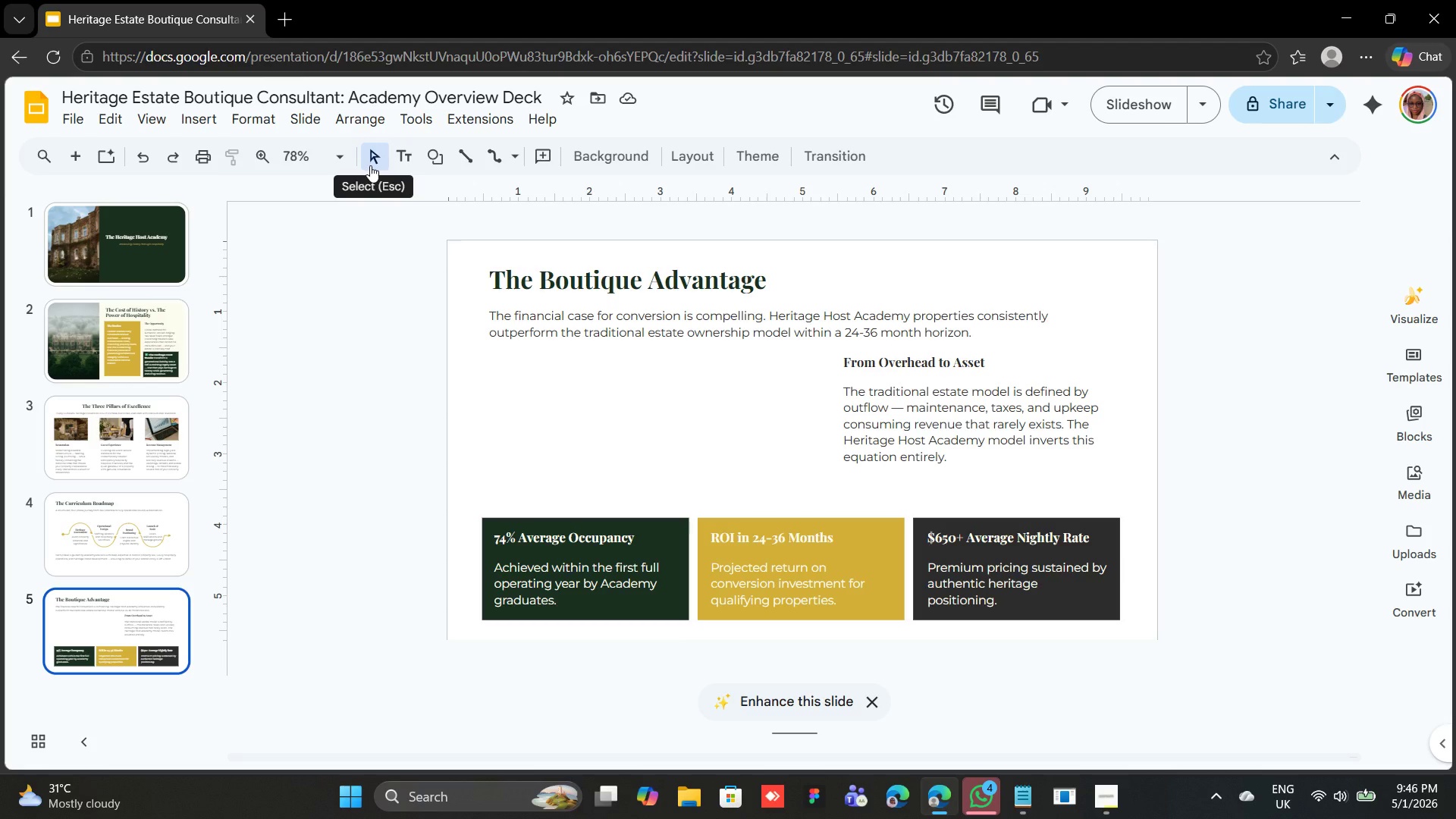 
wait(30.2)
 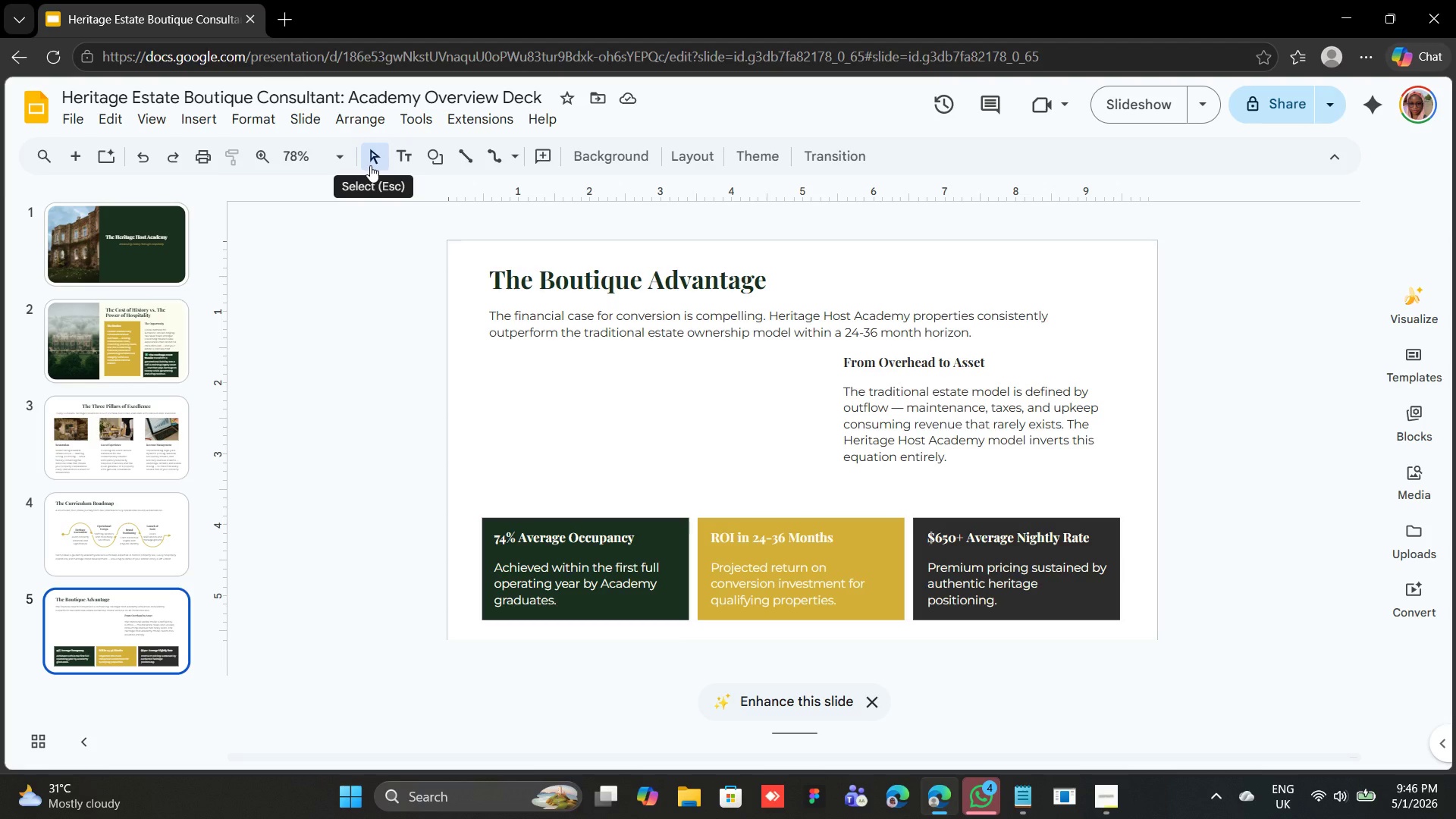 
left_click([1100, 801])